 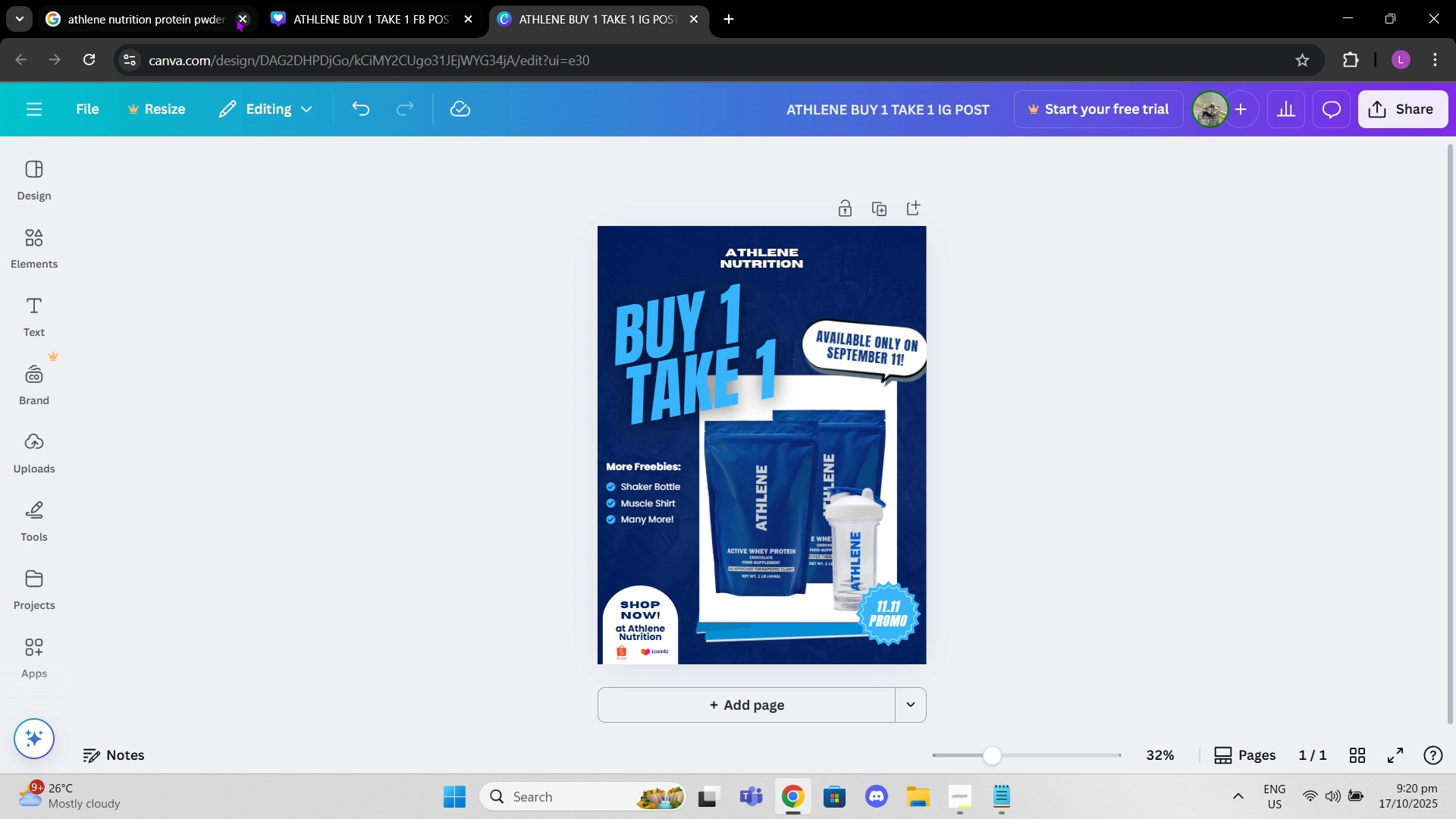 
left_click([178, 24])
 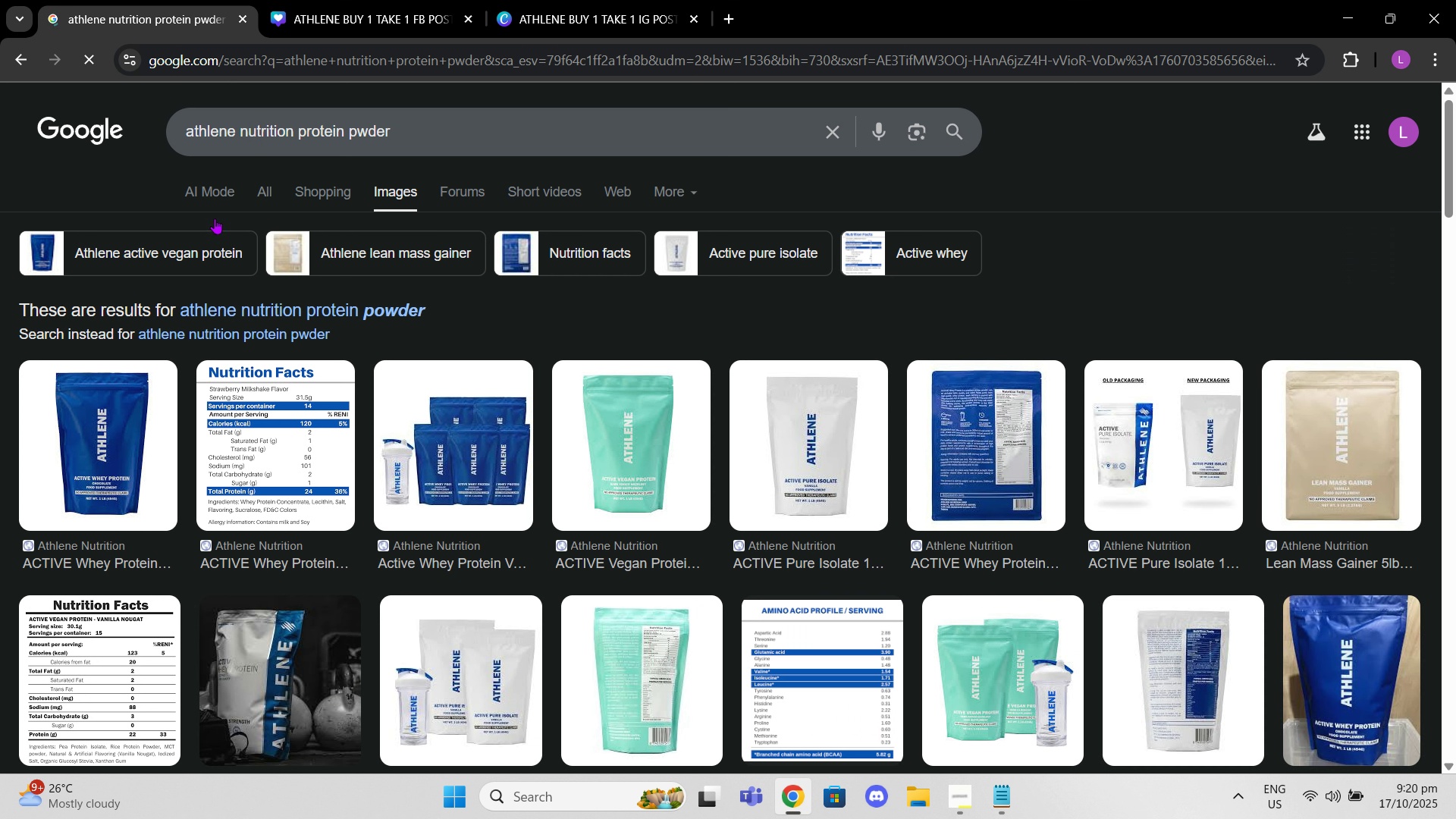 
left_click([202, 193])
 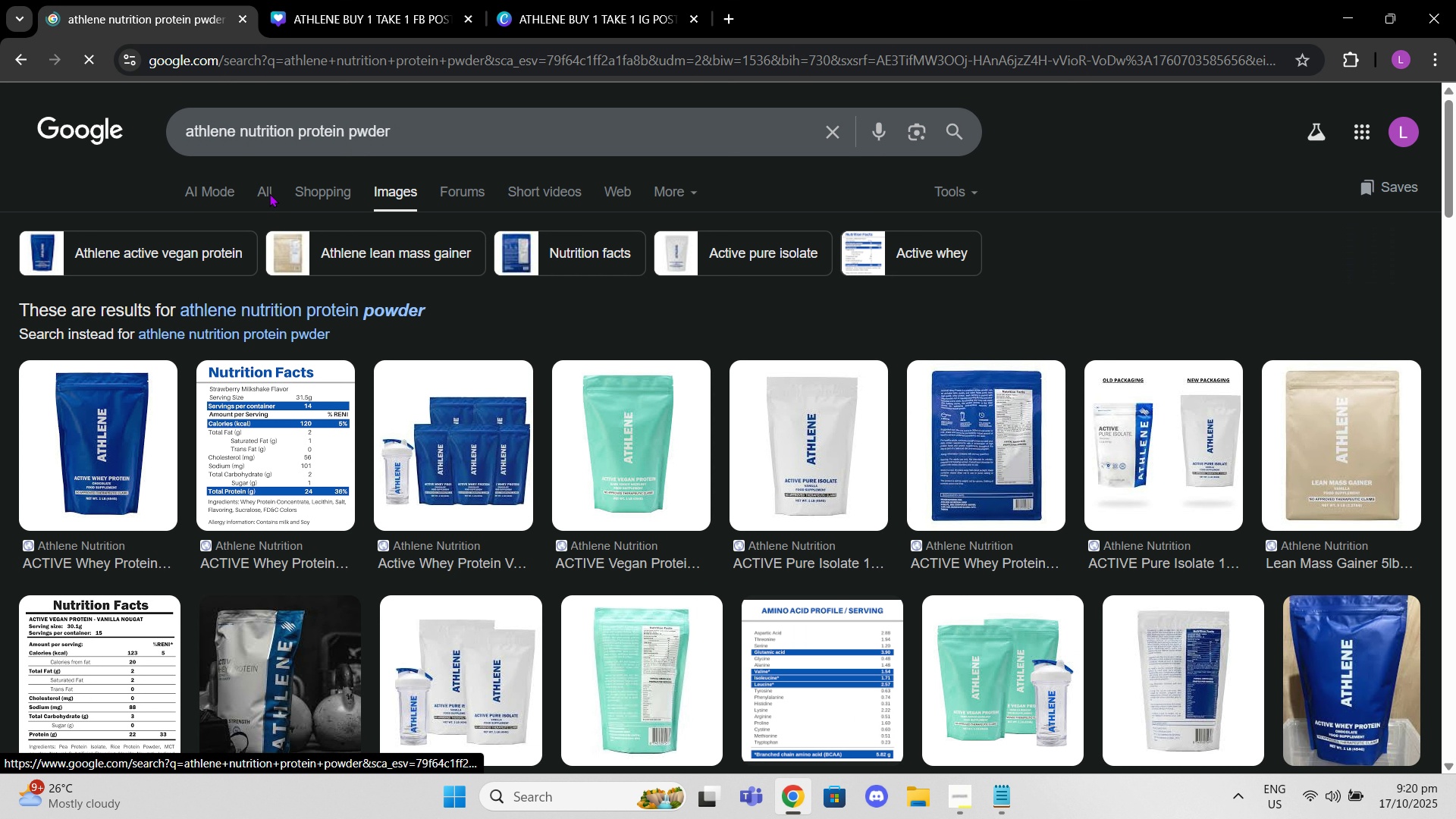 
left_click([269, 193])
 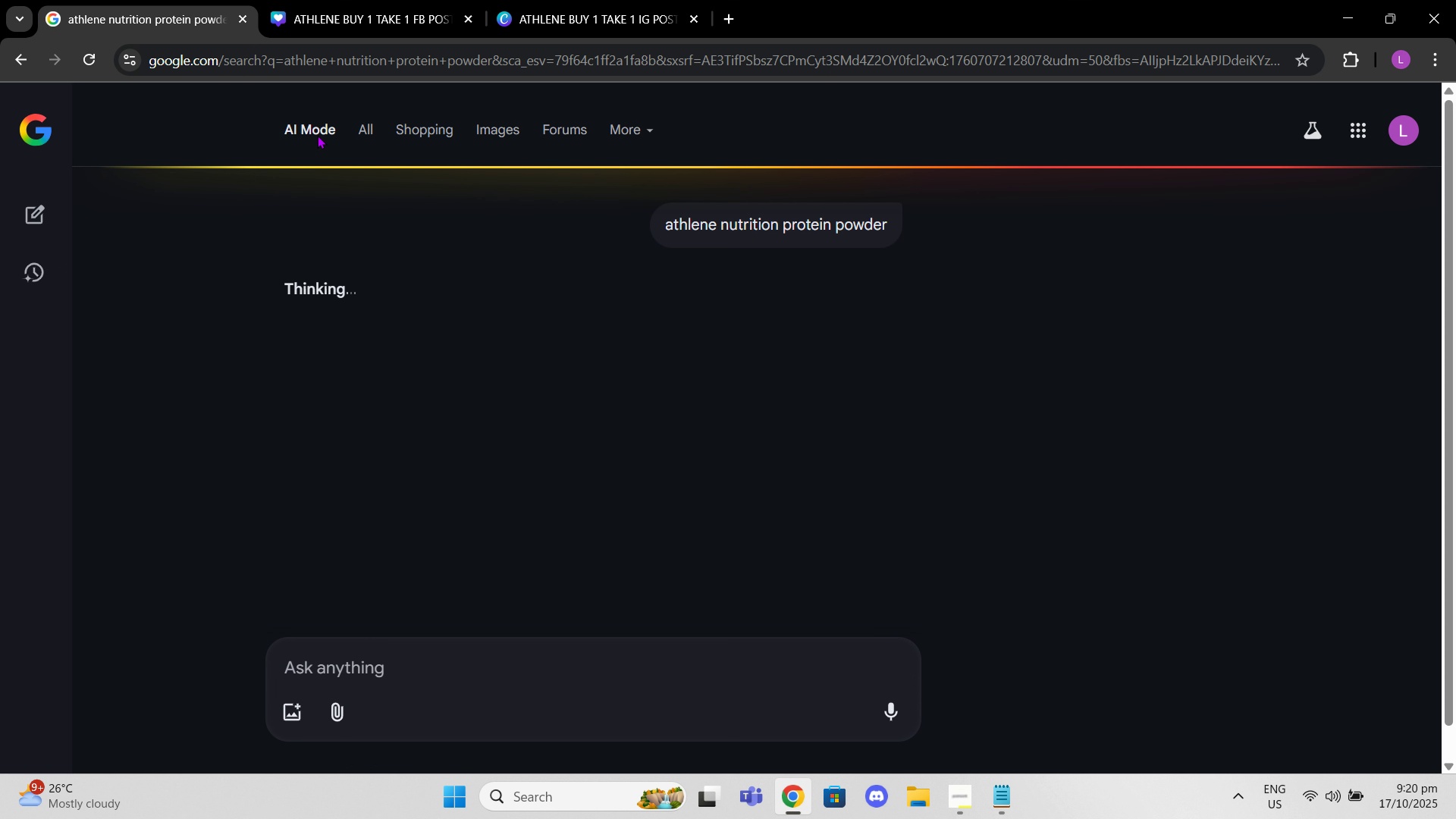 
left_click([368, 127])
 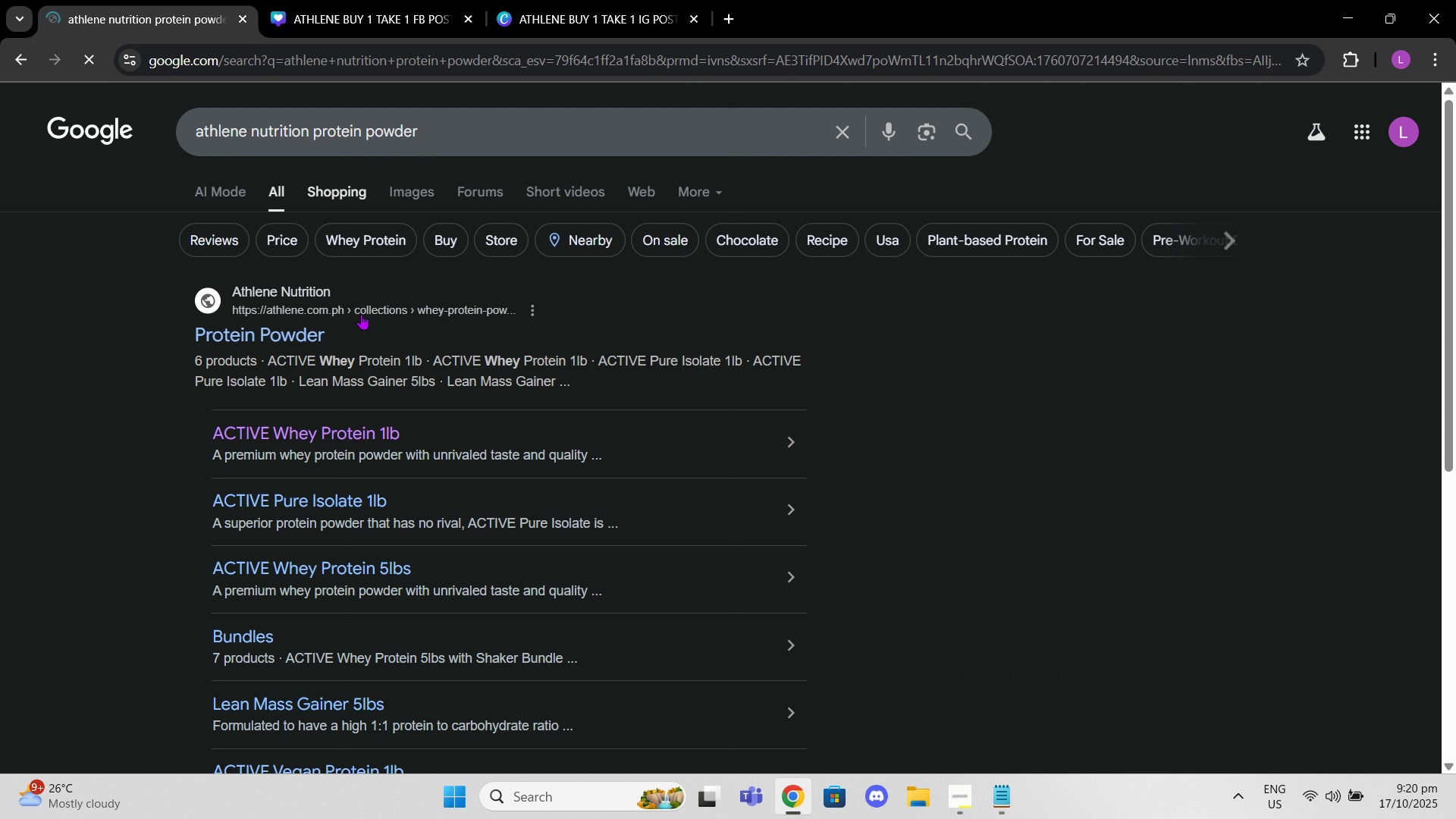 
left_click([317, 329])
 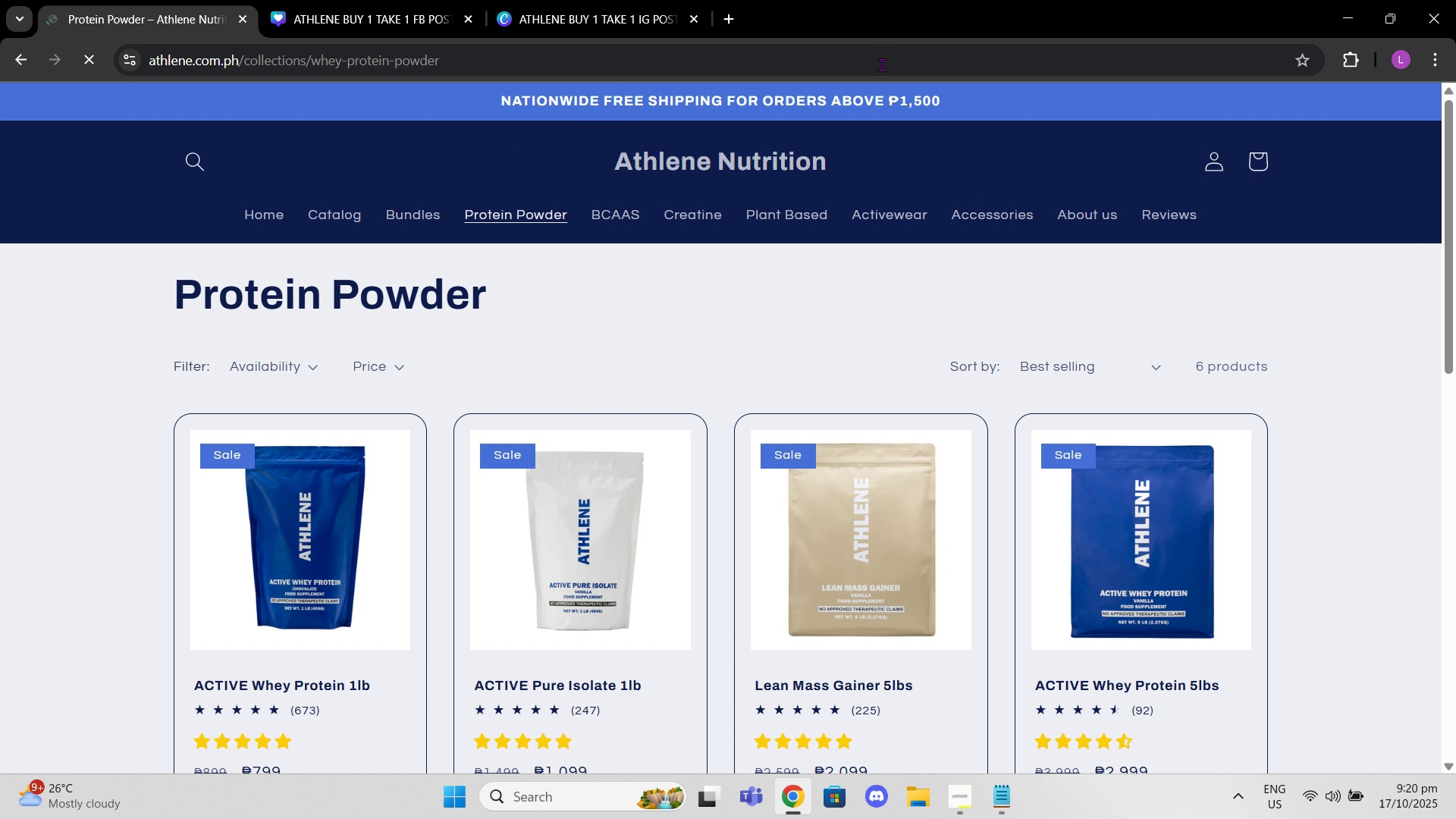 
scroll: coordinate [1181, 601], scroll_direction: down, amount: 3.0
 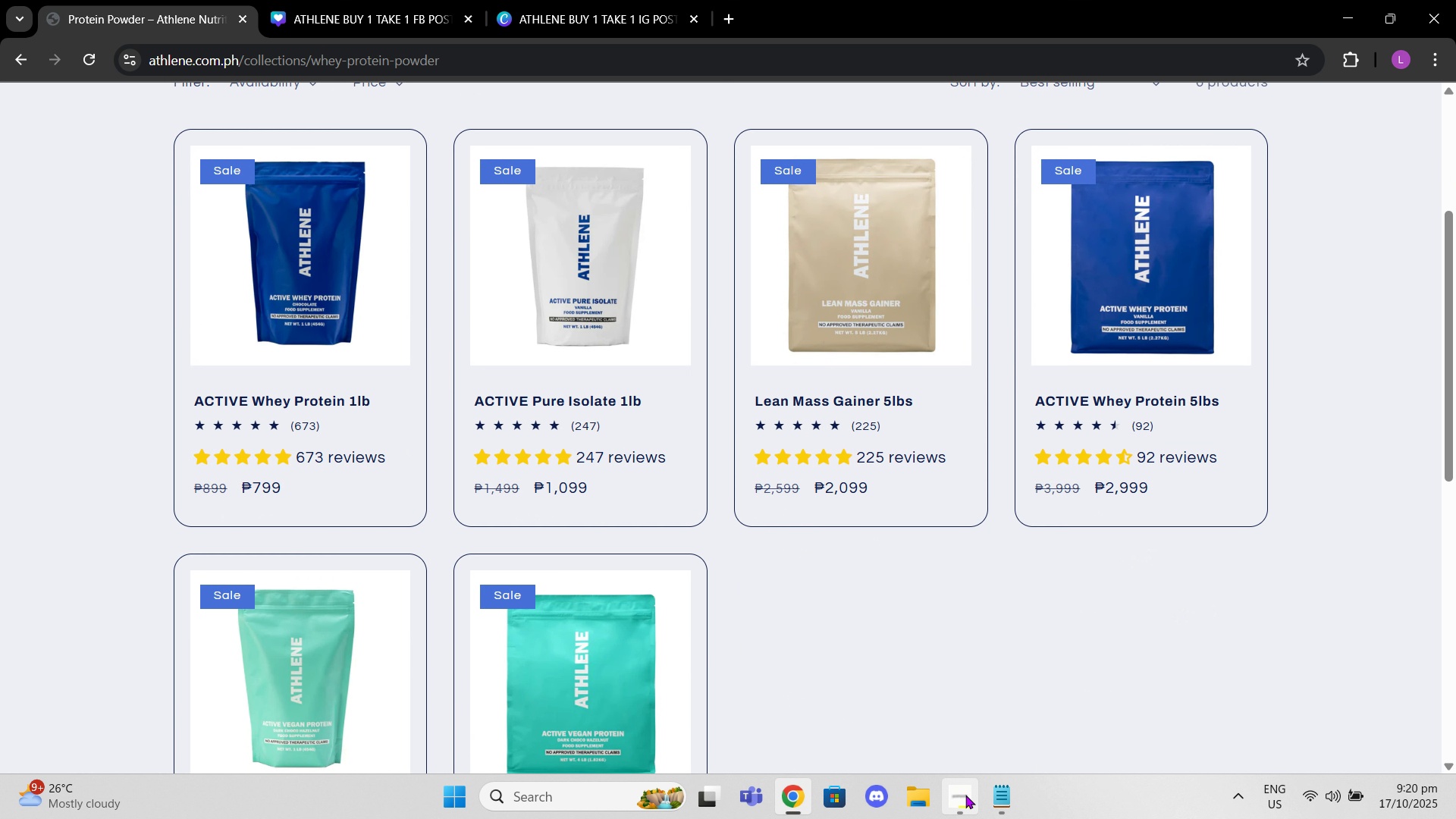 
left_click([965, 795])